 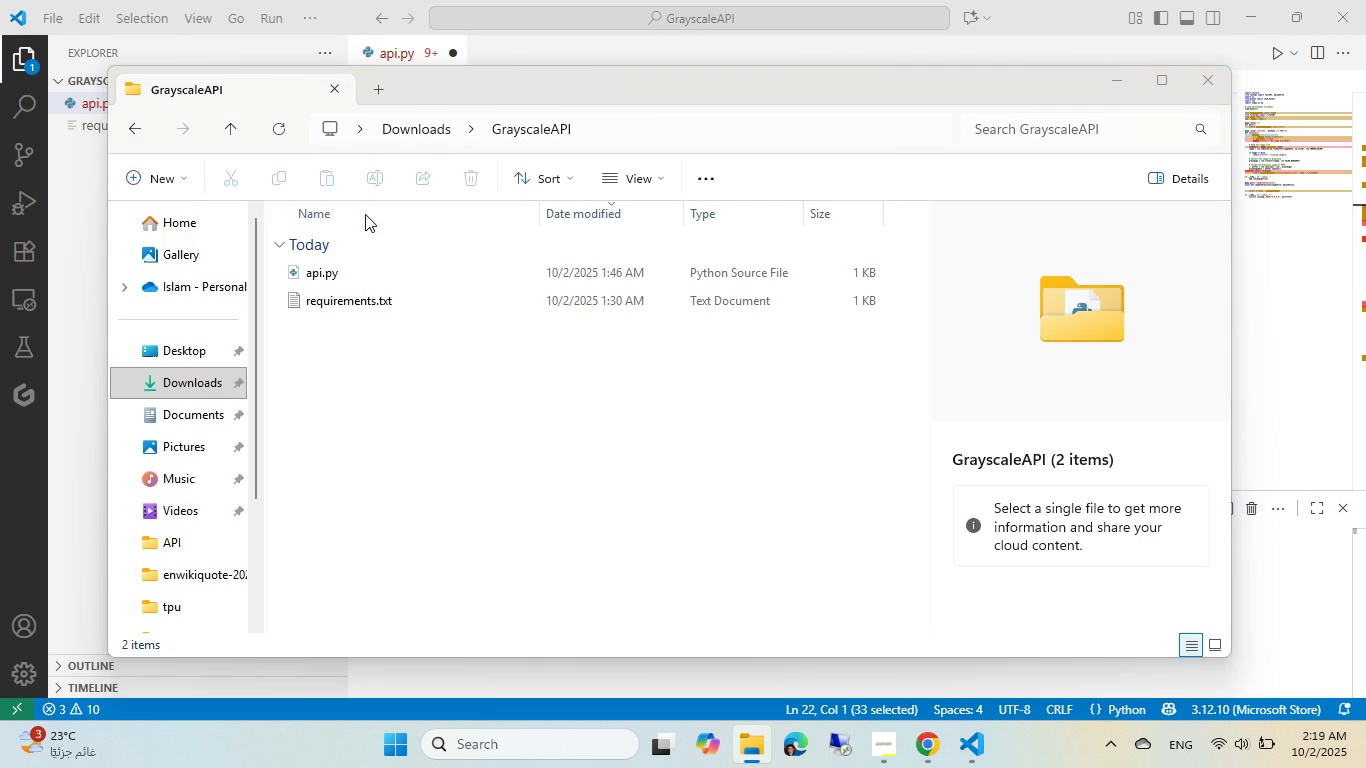 
key(Alt+Tab)
 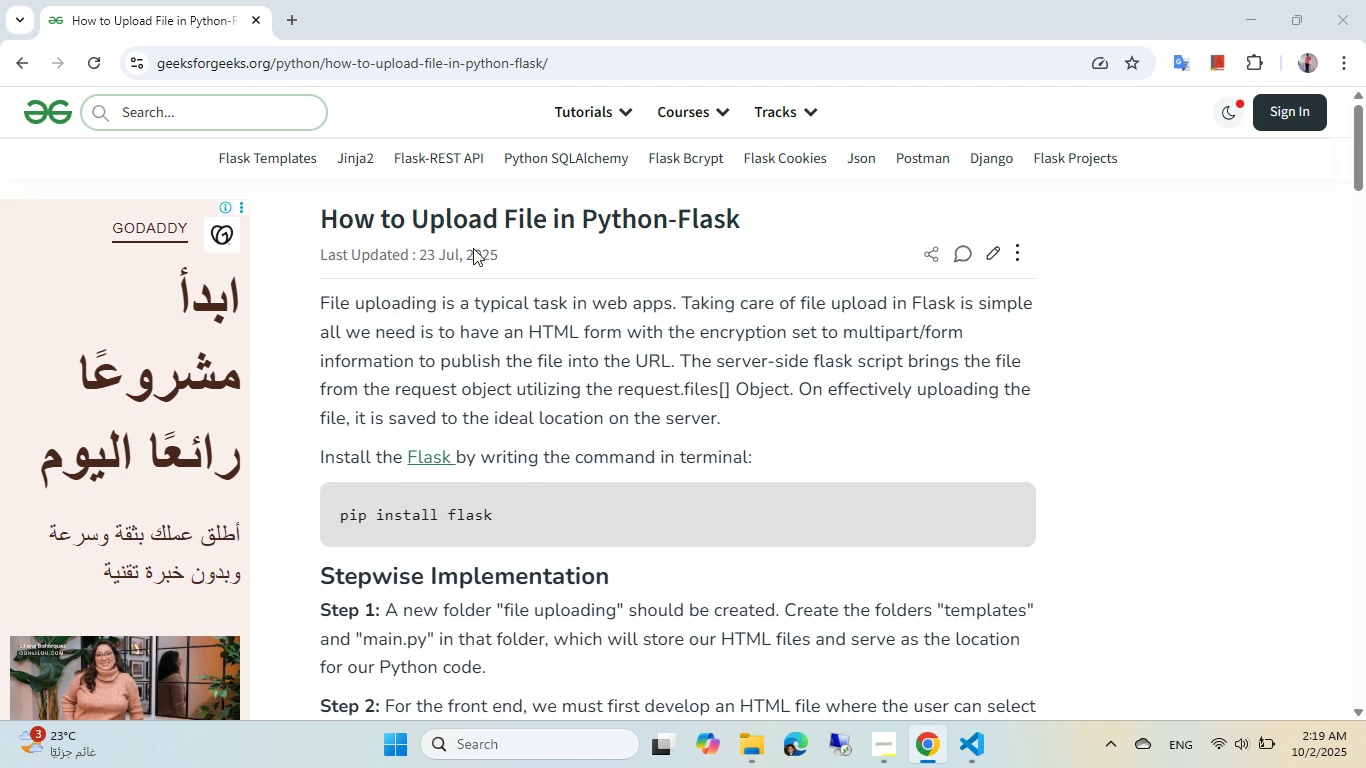 
scroll: coordinate [470, 338], scroll_direction: down, amount: 16.0
 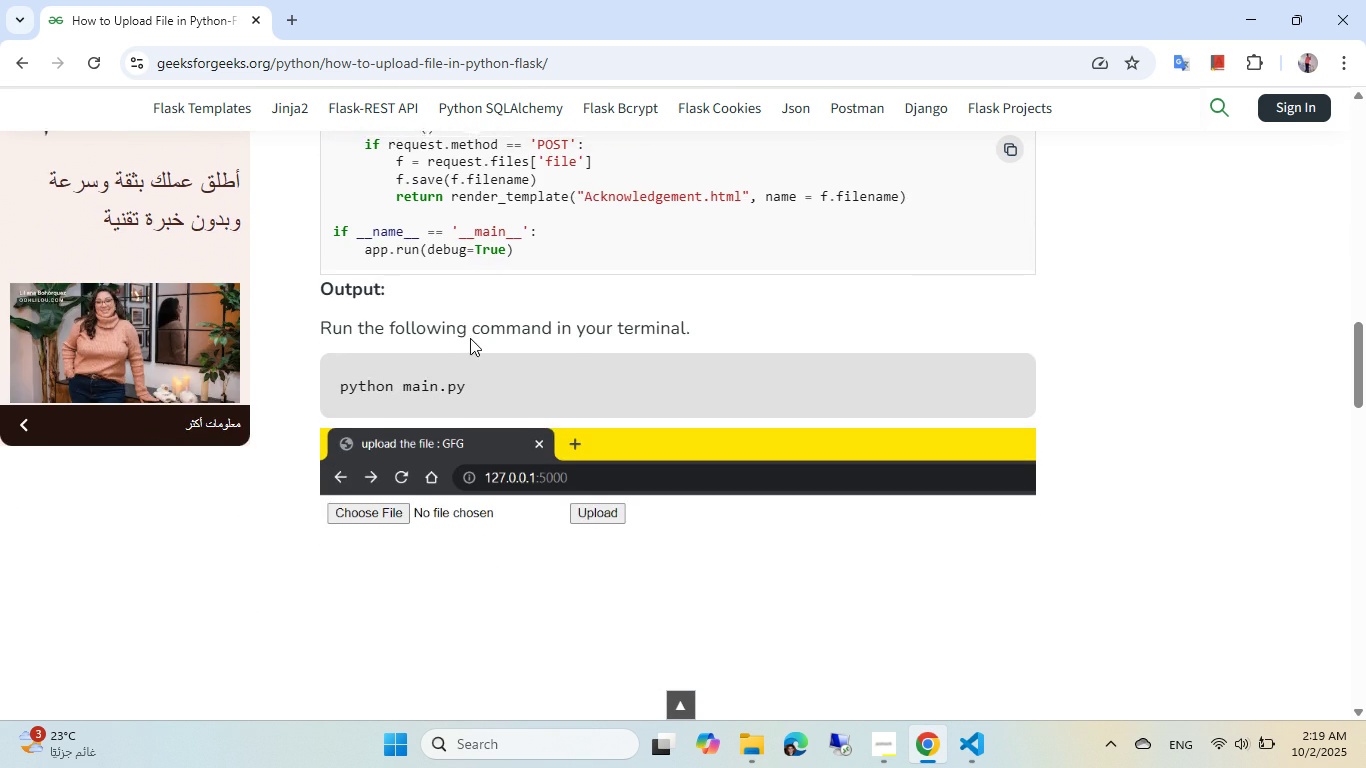 
scroll: coordinate [470, 338], scroll_direction: up, amount: 11.0
 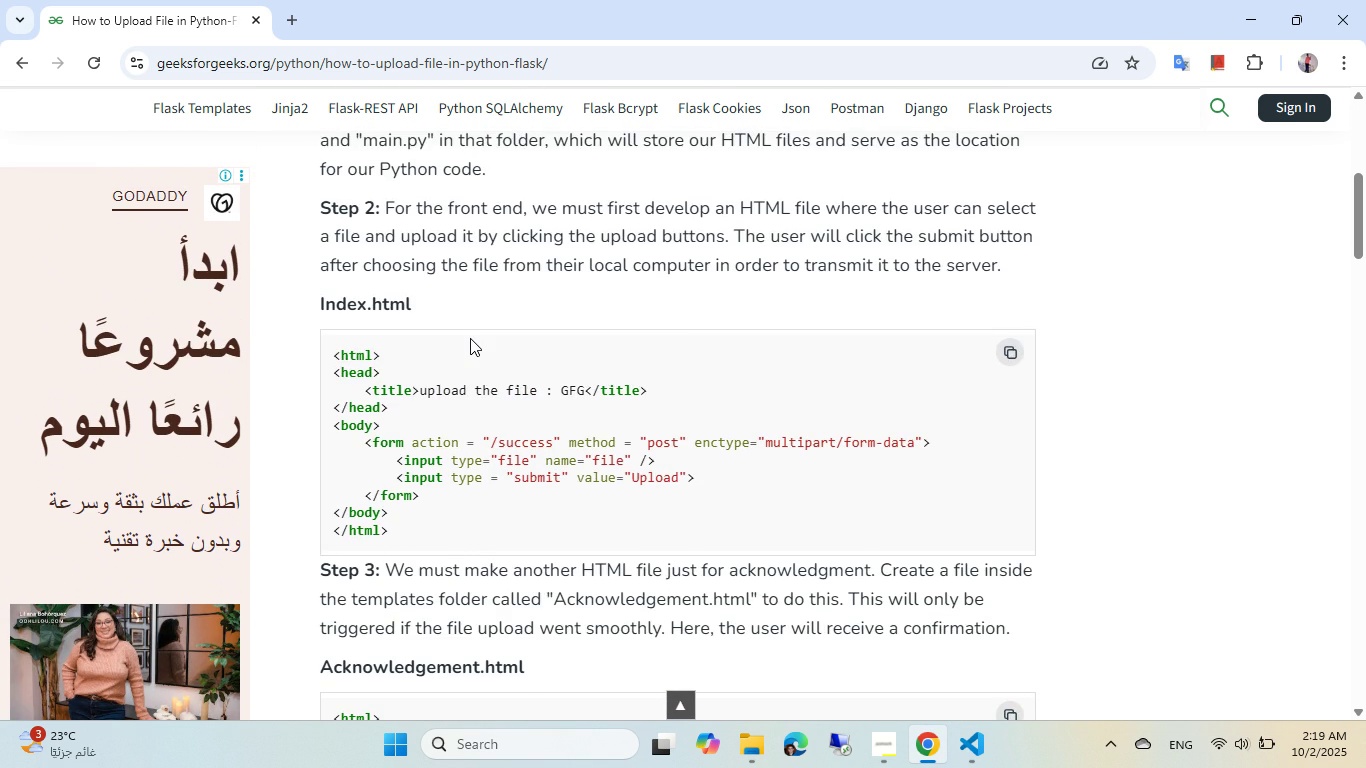 
key(Alt+AltLeft)
 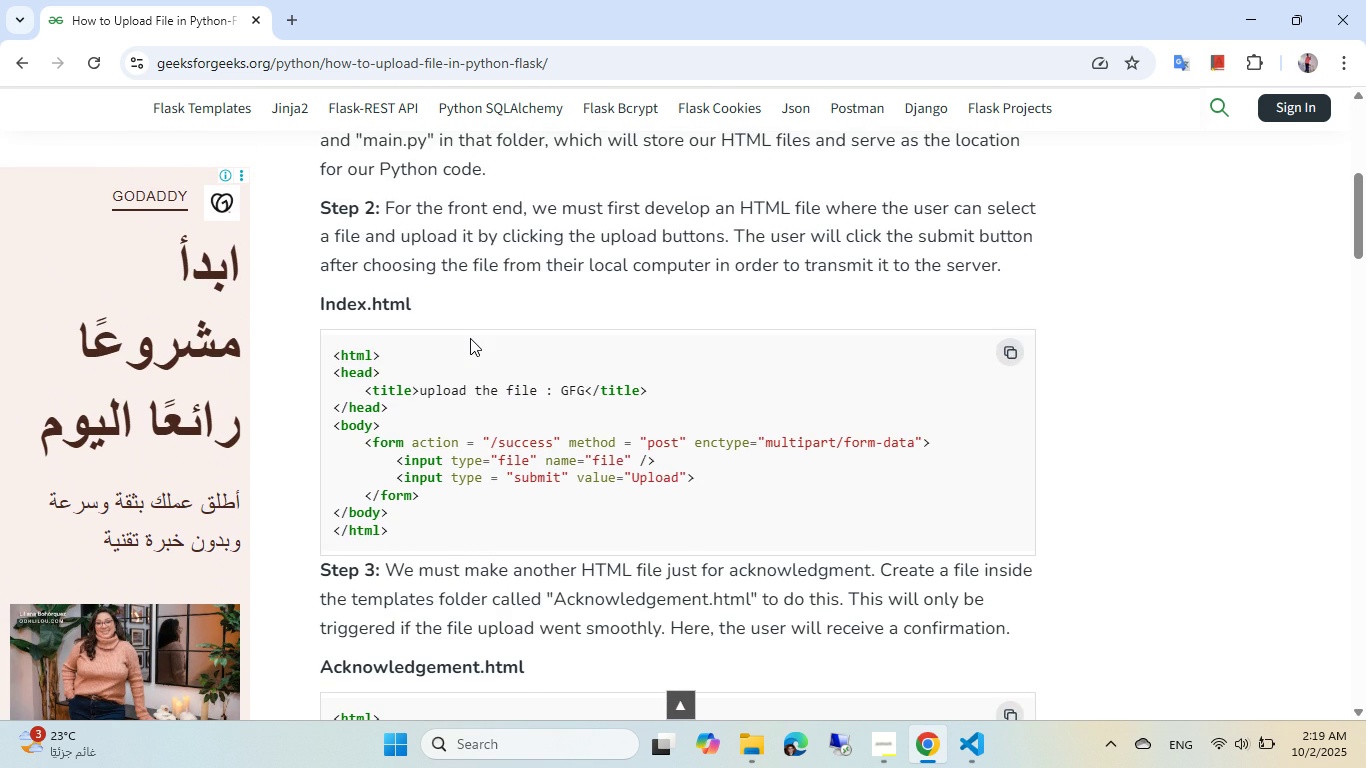 
key(Alt+Tab)
 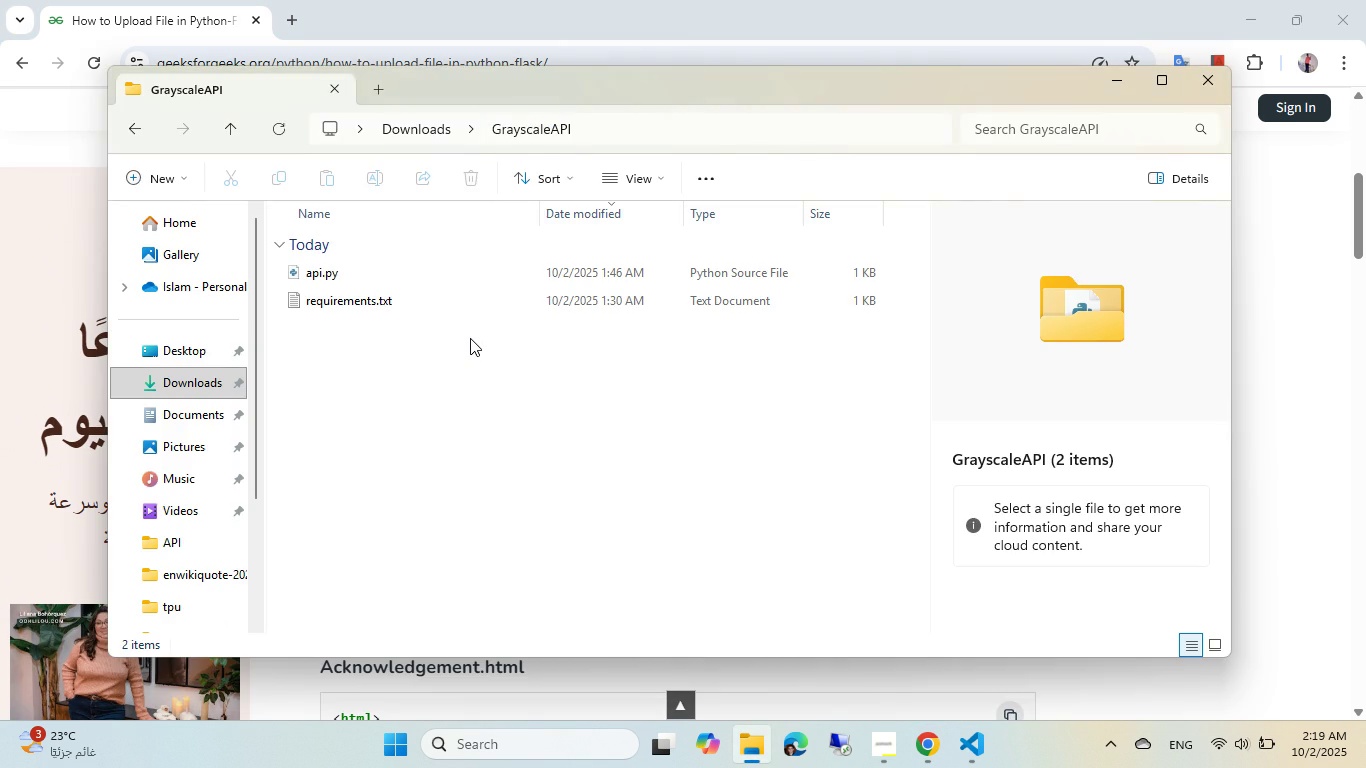 
key(Alt+AltLeft)
 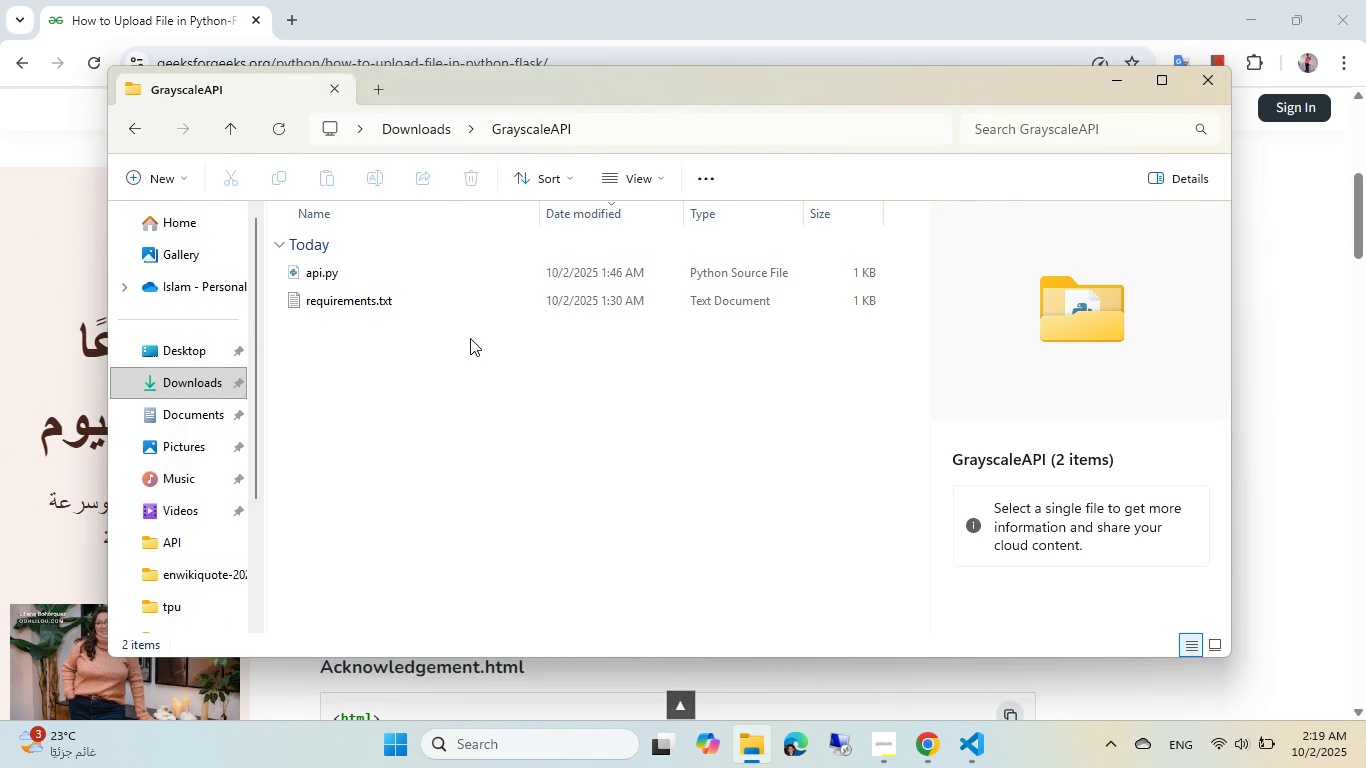 
key(Alt+Tab)